 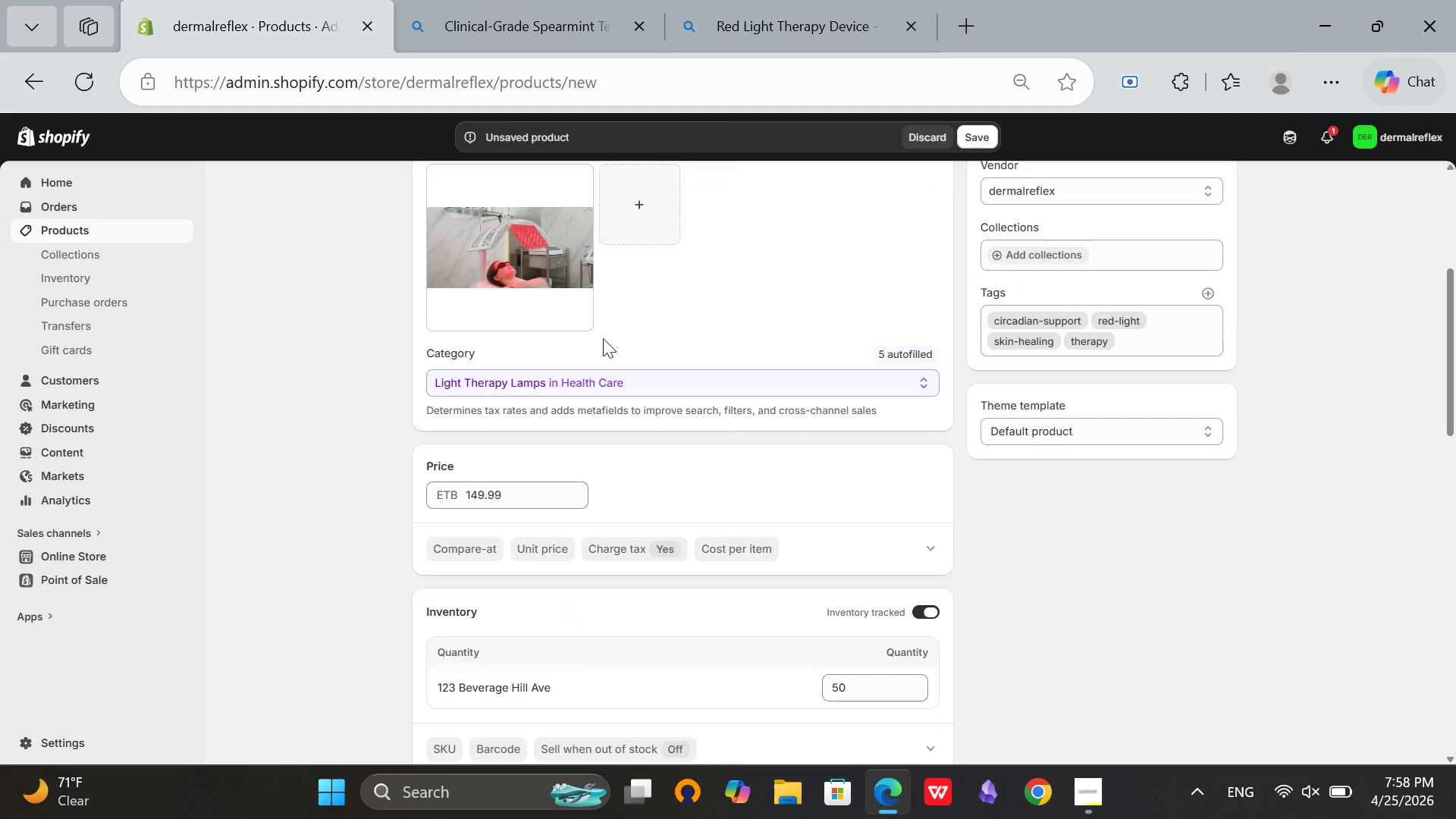 
scroll: coordinate [685, 340], scroll_direction: up, amount: 2.0
 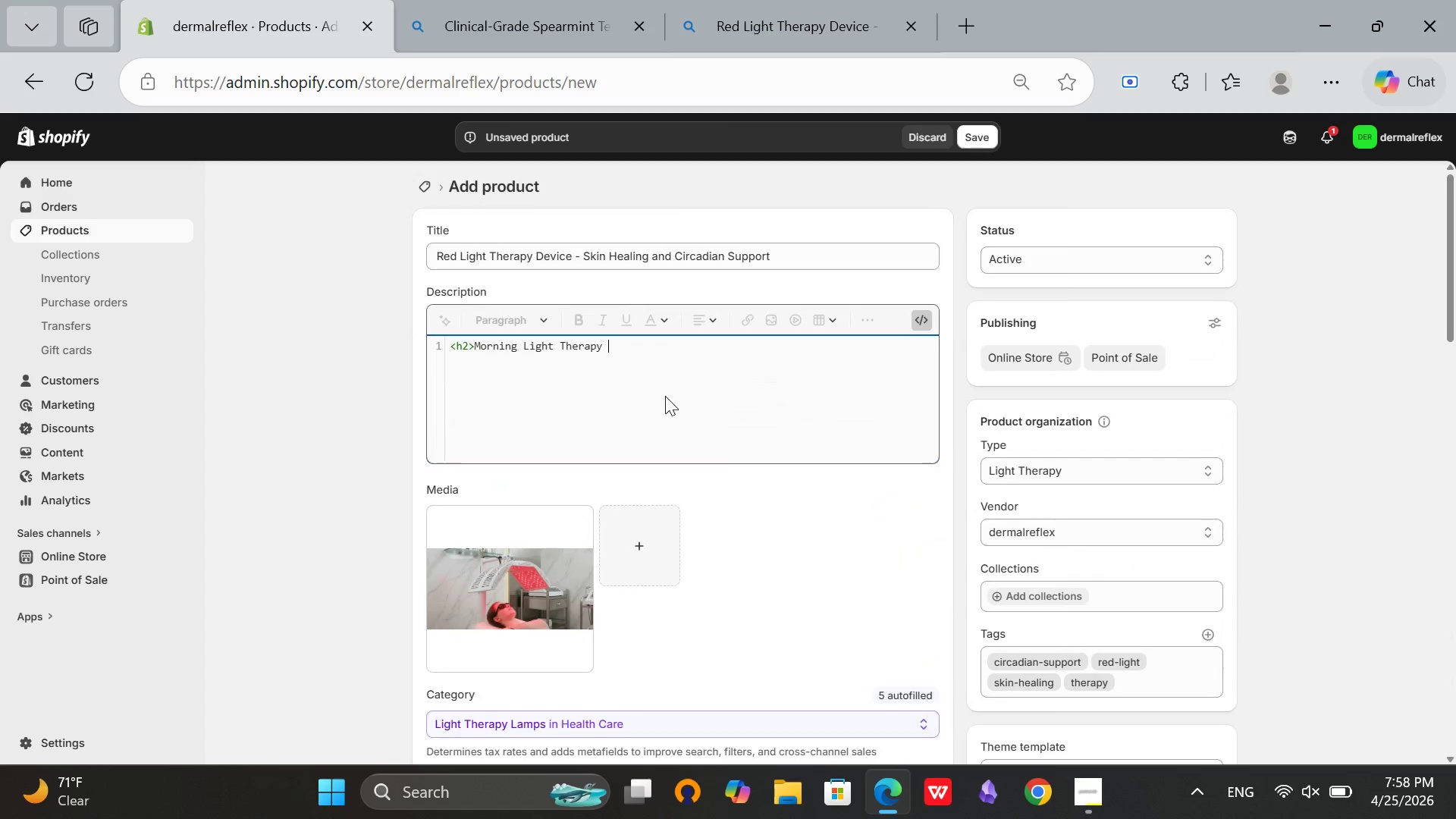 
type(for Circadian Entertainment and Skin Repair</h2>)
 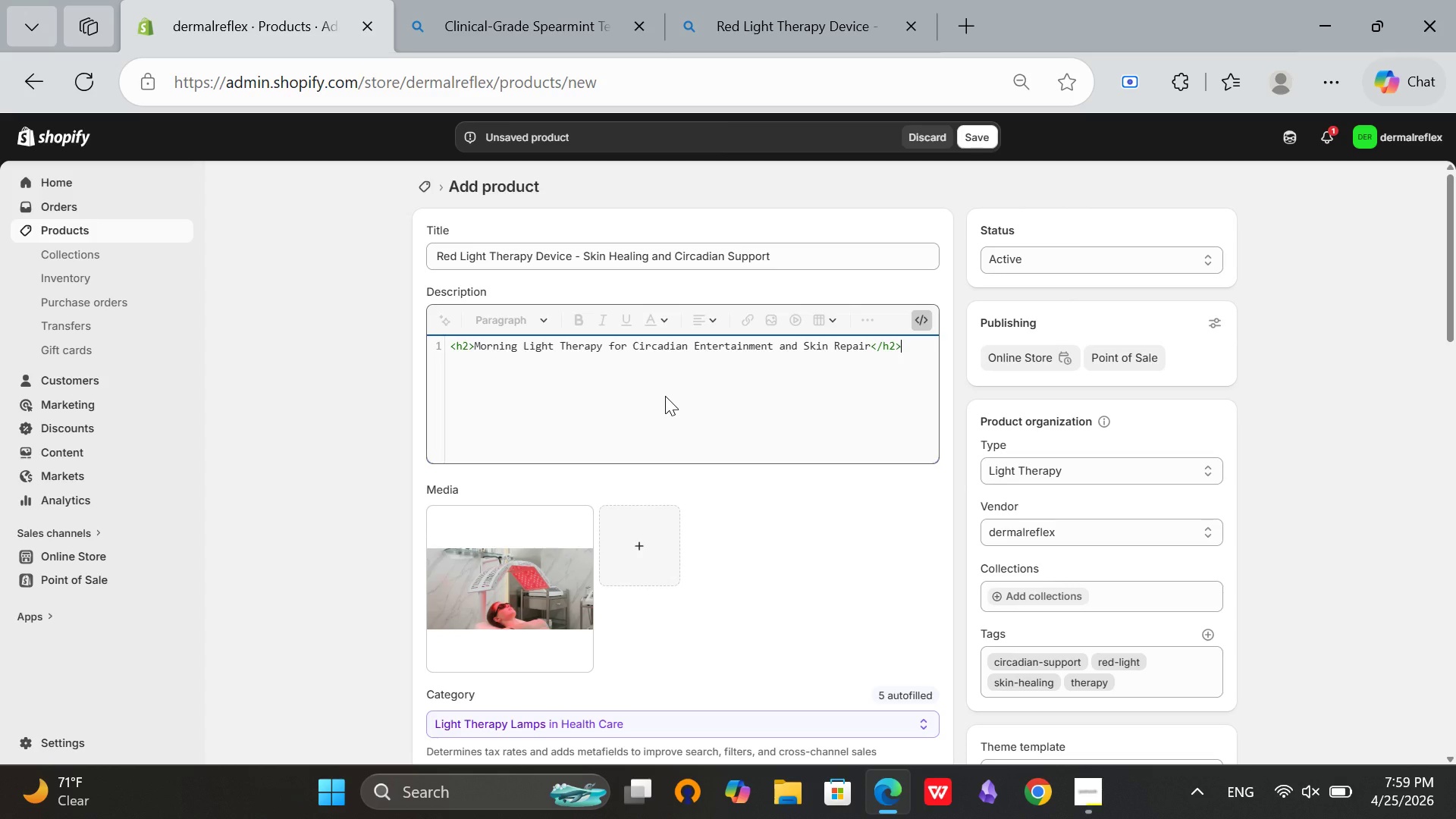 
key(Enter)
 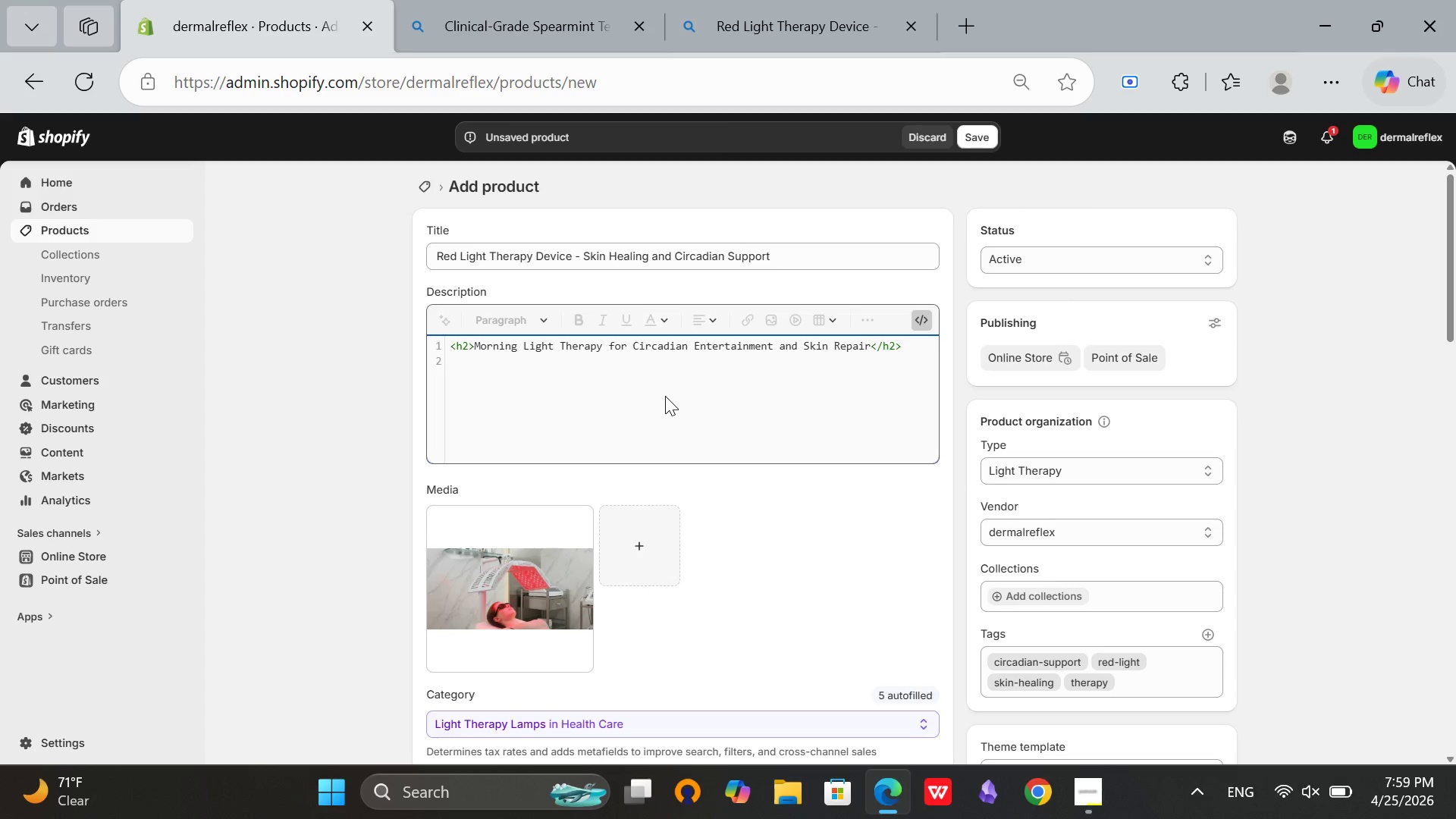 
type(<p>Morning red light exposure helps set the circadian clock, improvng evening melatonin productin. The 660nm)
 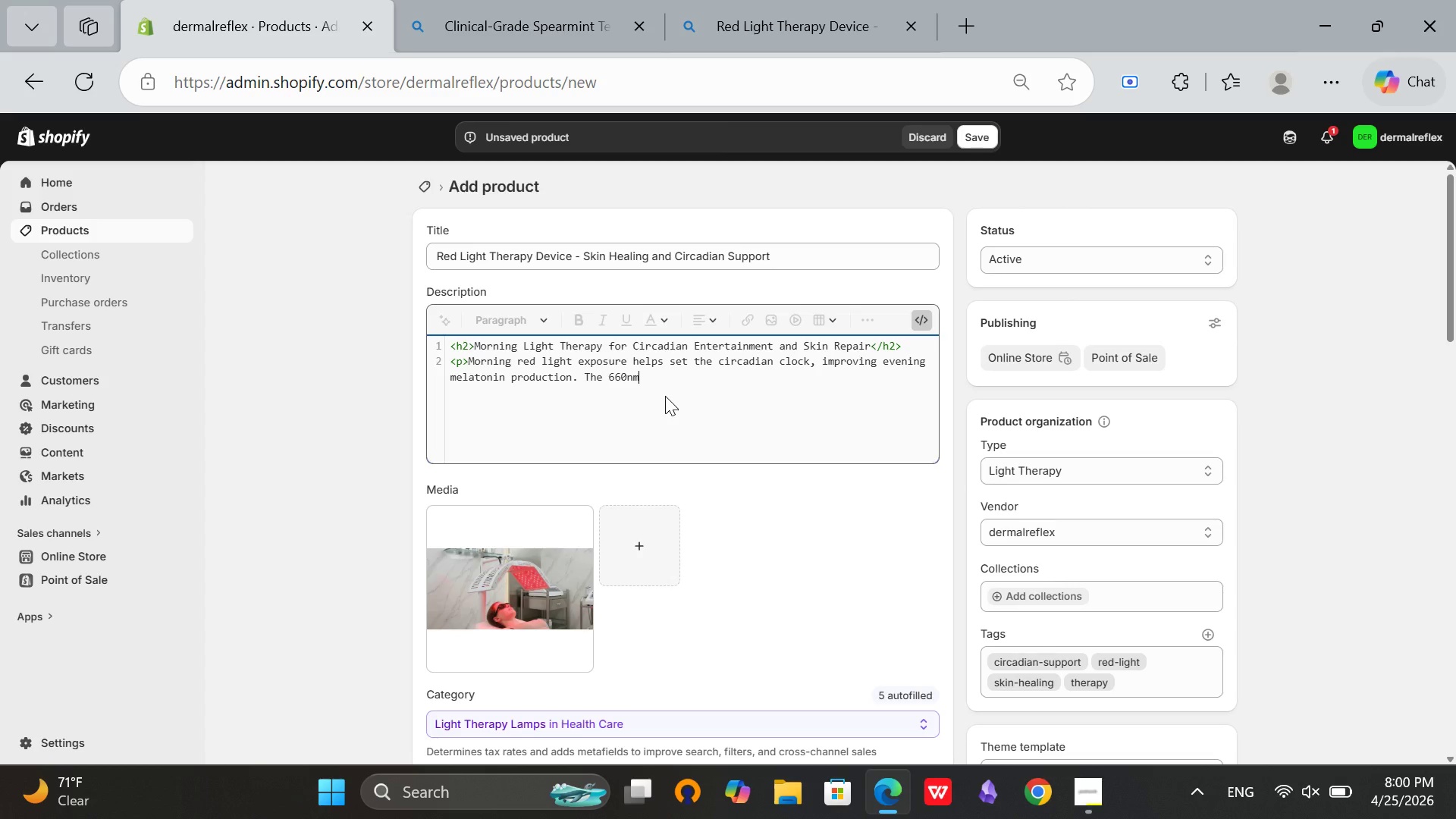 
left_click([1085, 806])